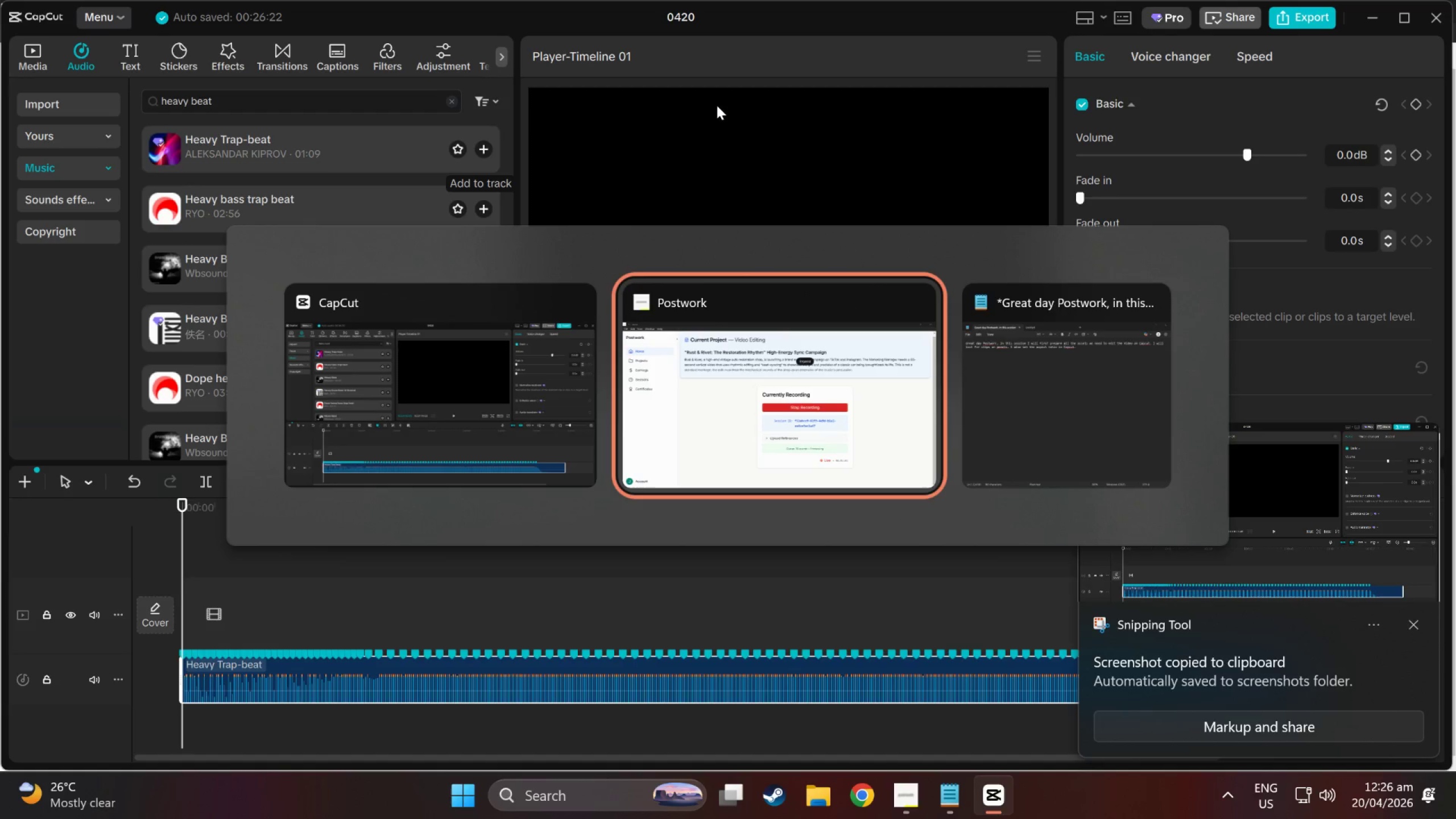 
key(Alt+Tab)
 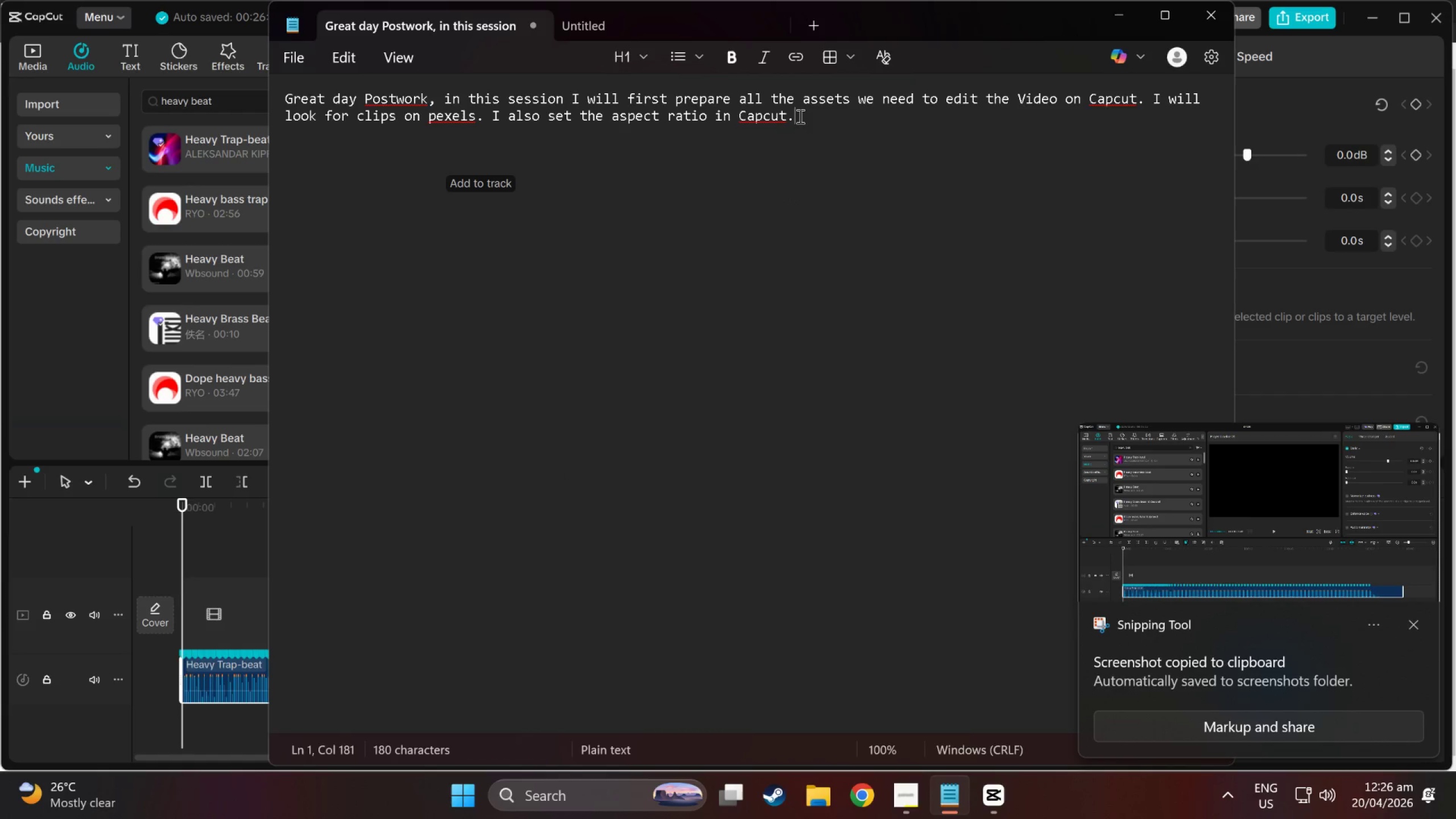 
key(Alt+Tab)
 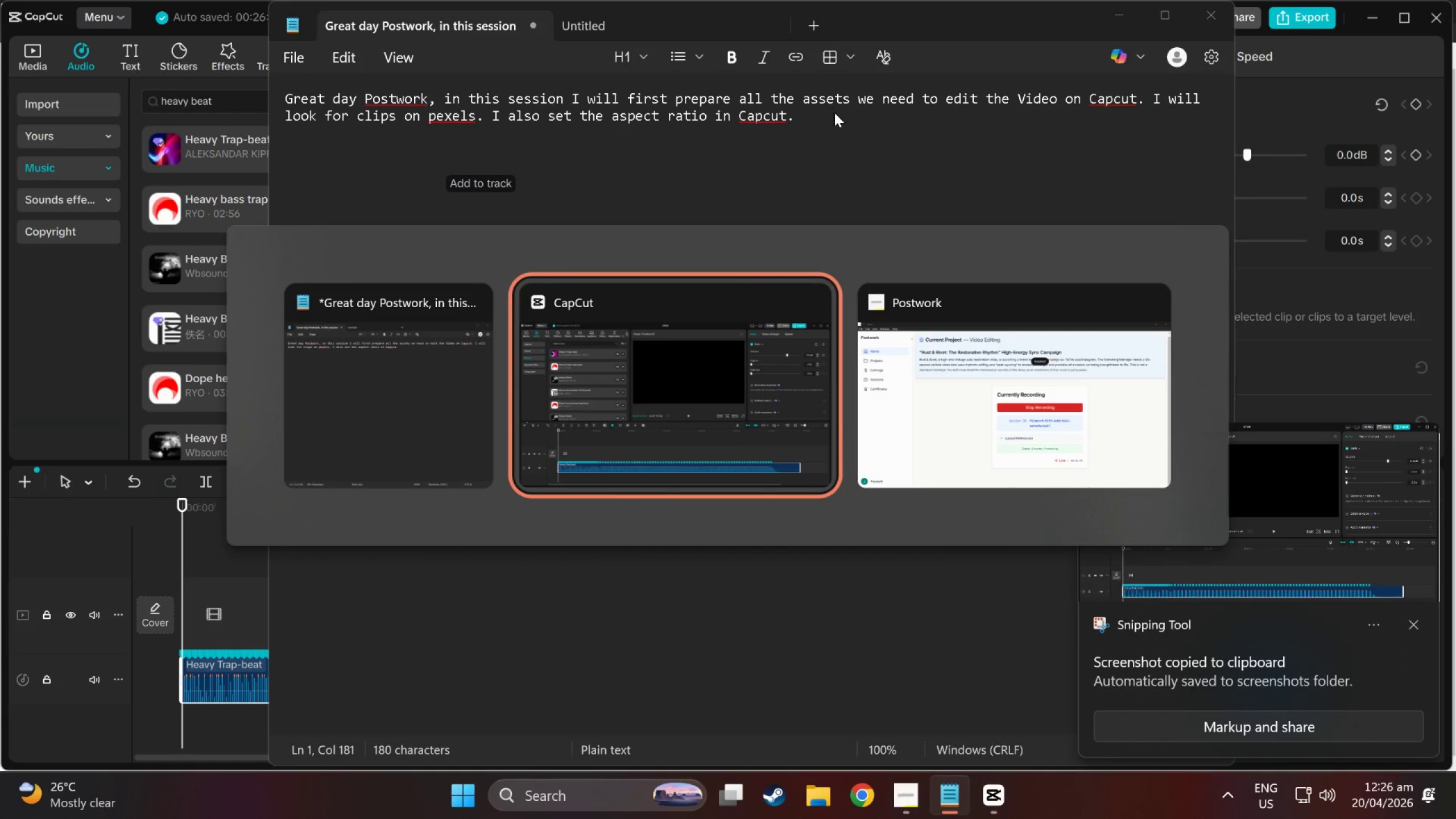 
key(Alt+Tab)
 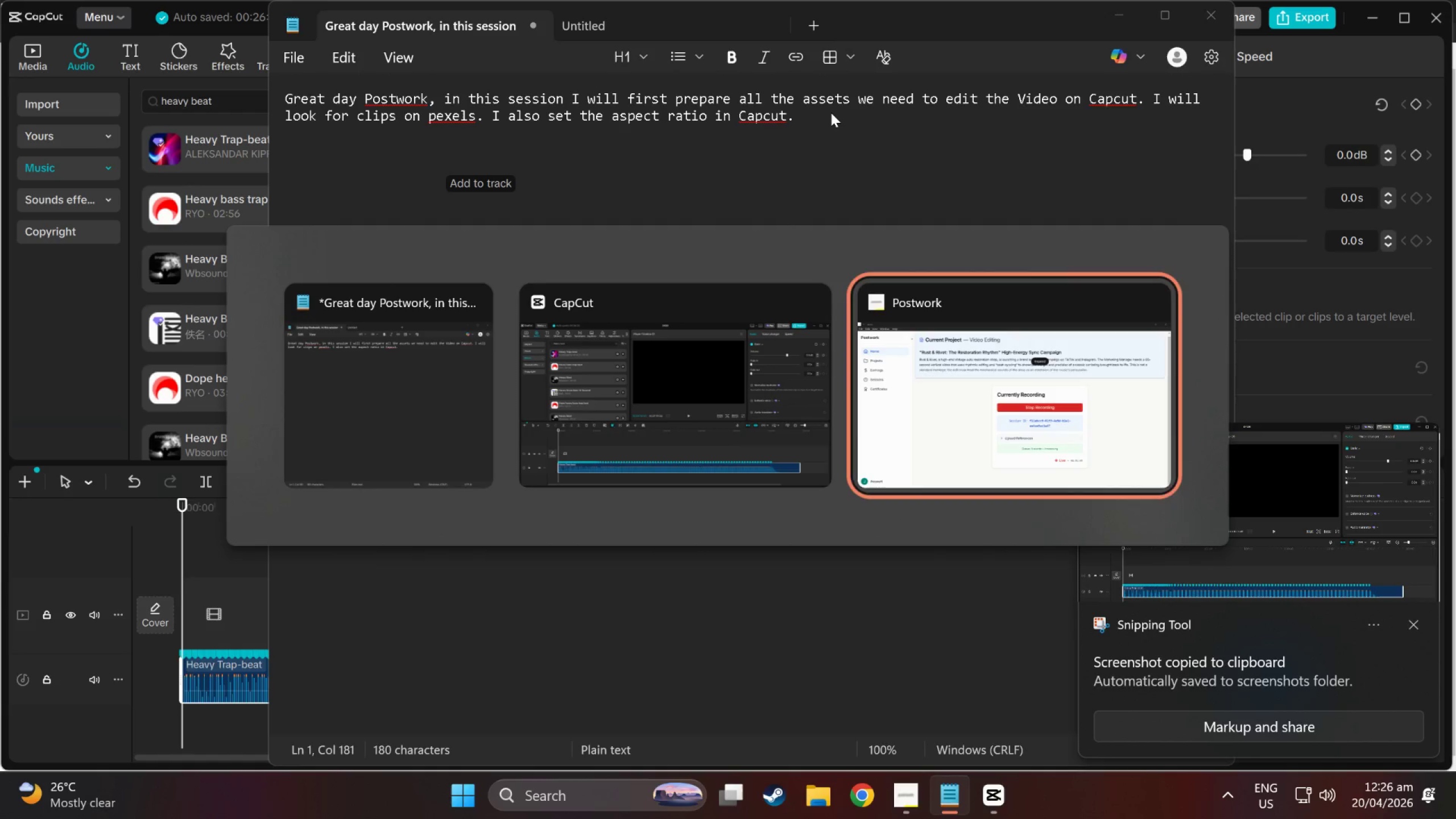 
key(Alt+Tab)
 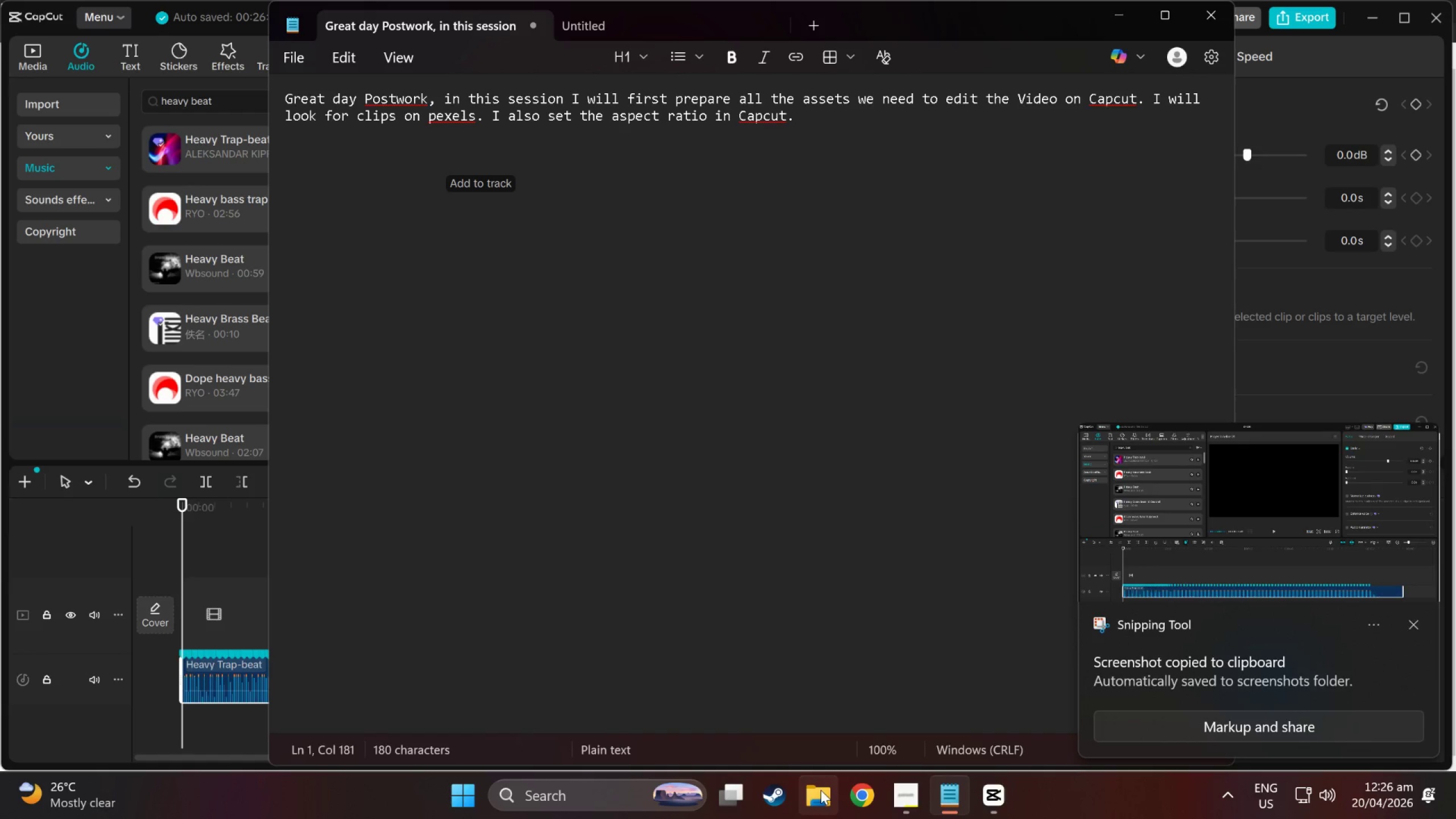 
key(Alt+Tab)
 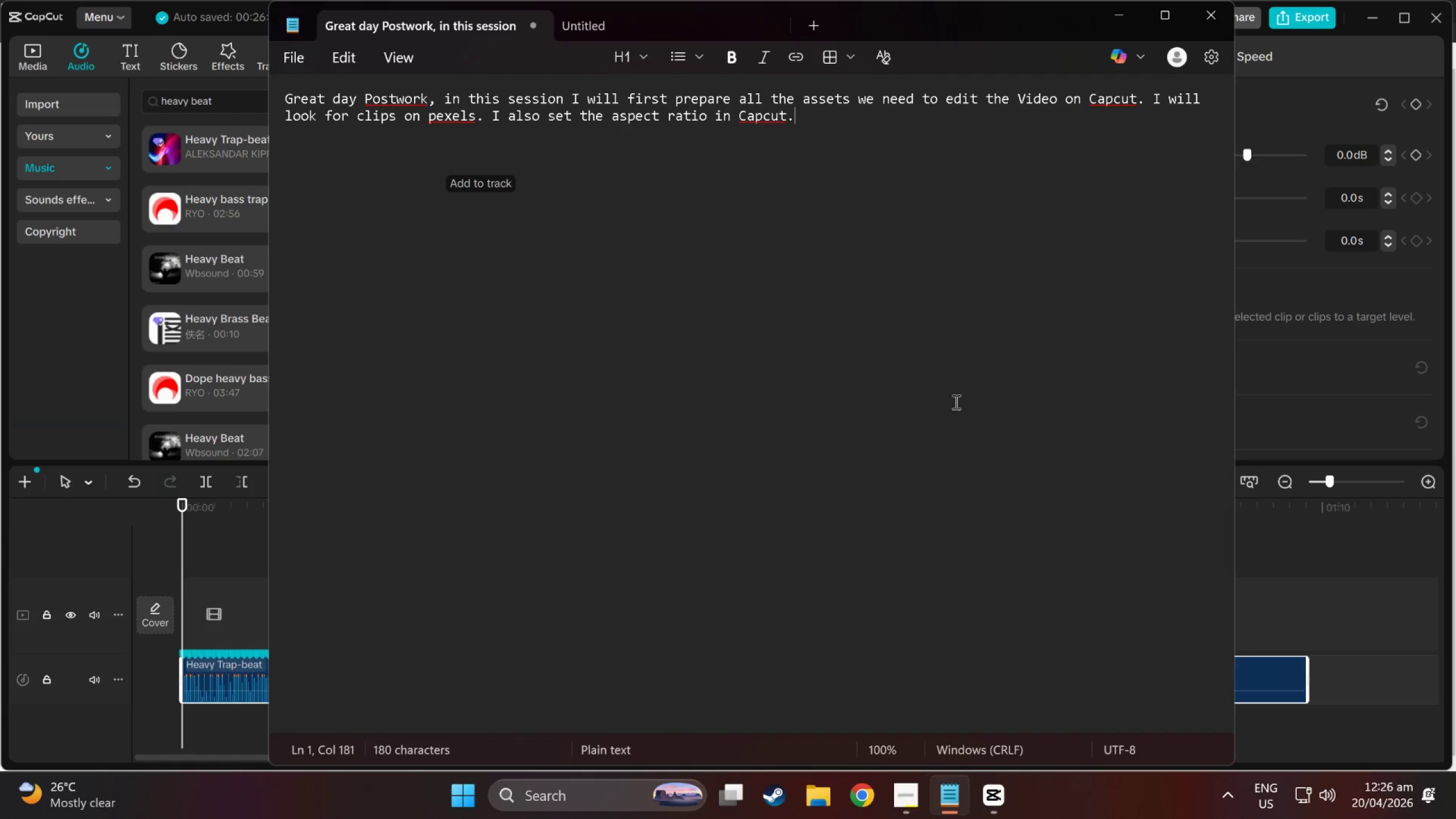 
key(Alt+Tab)
 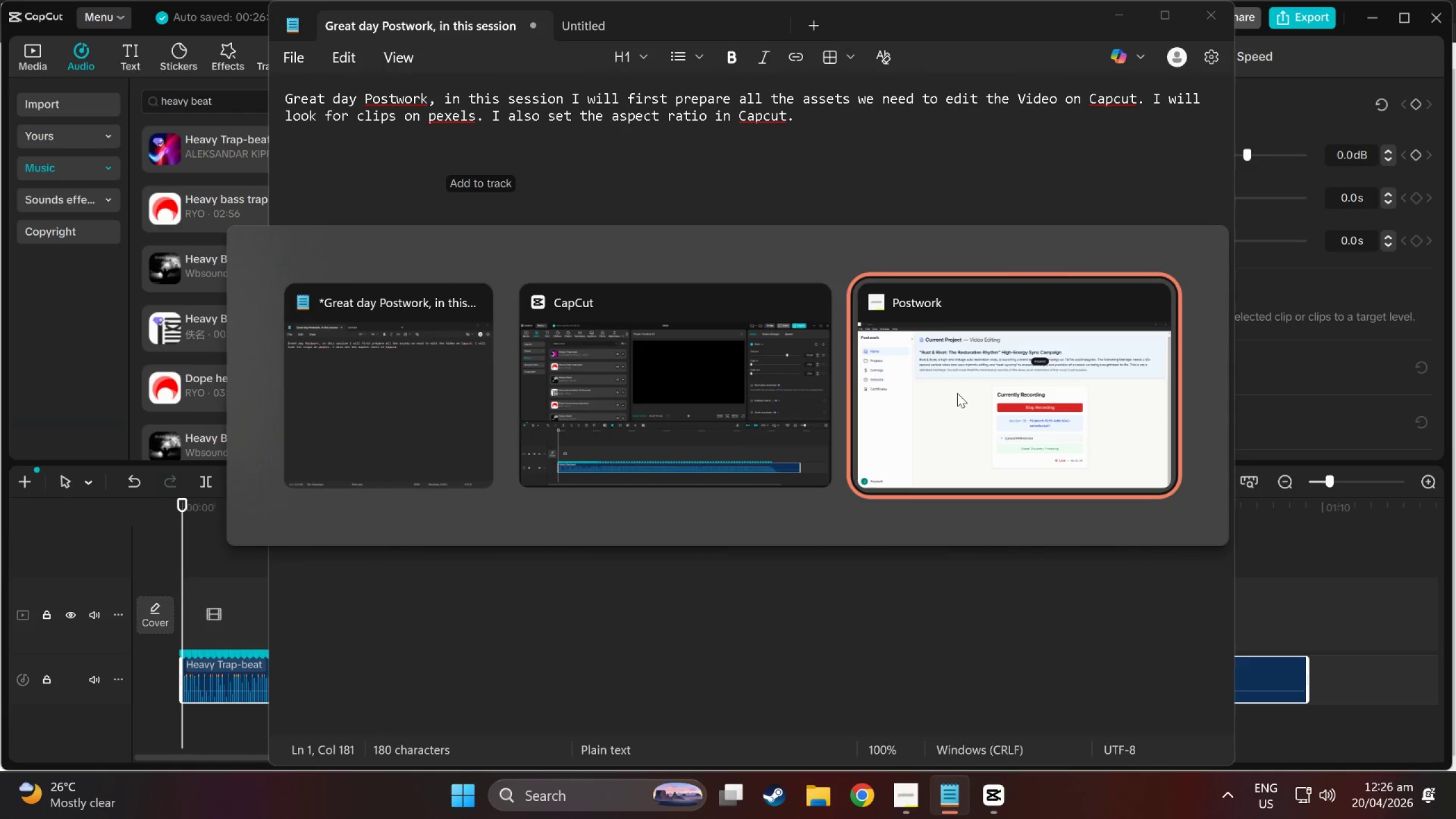 
key(Alt+Tab)
 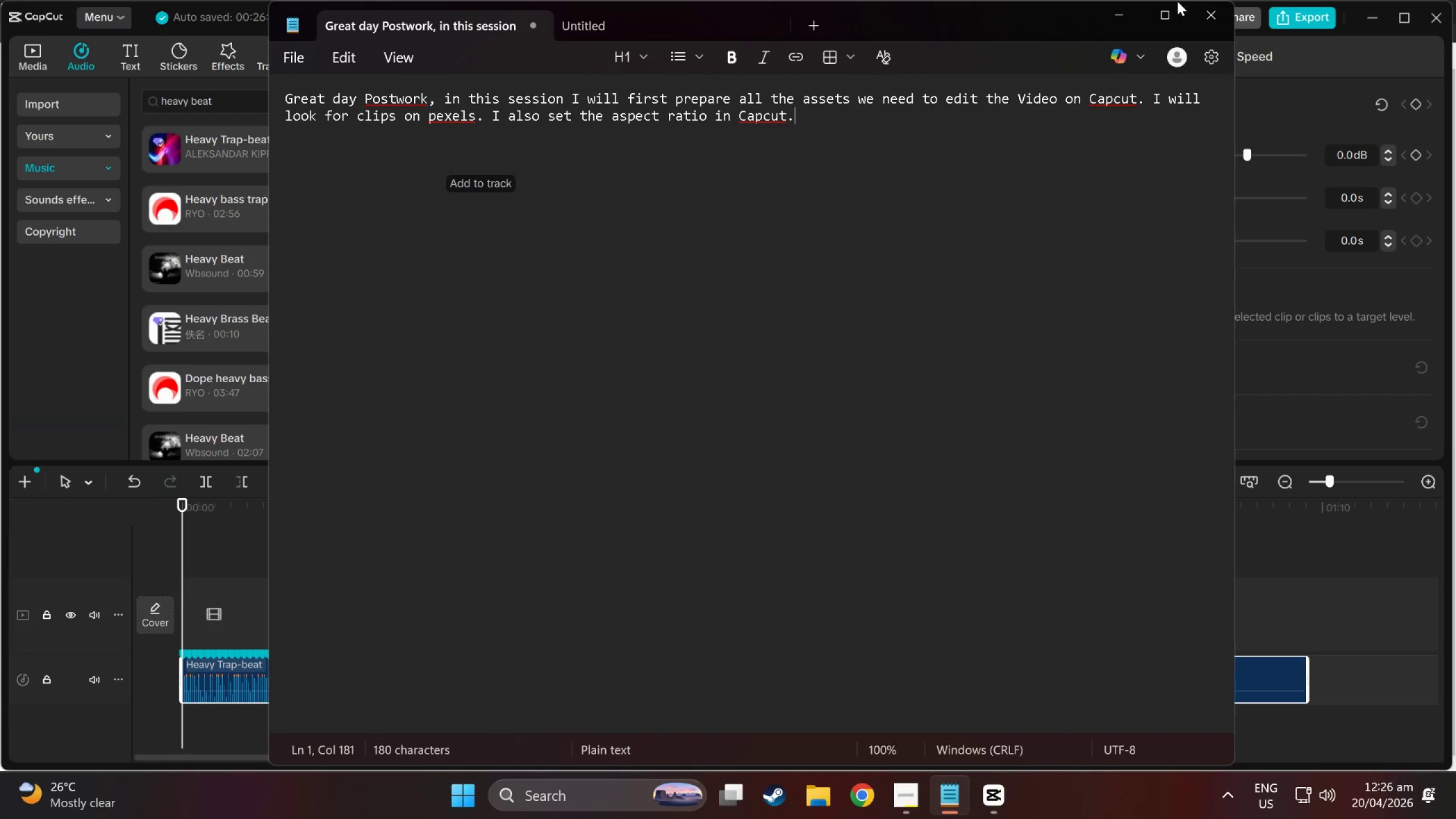 
left_click([1123, 8])
 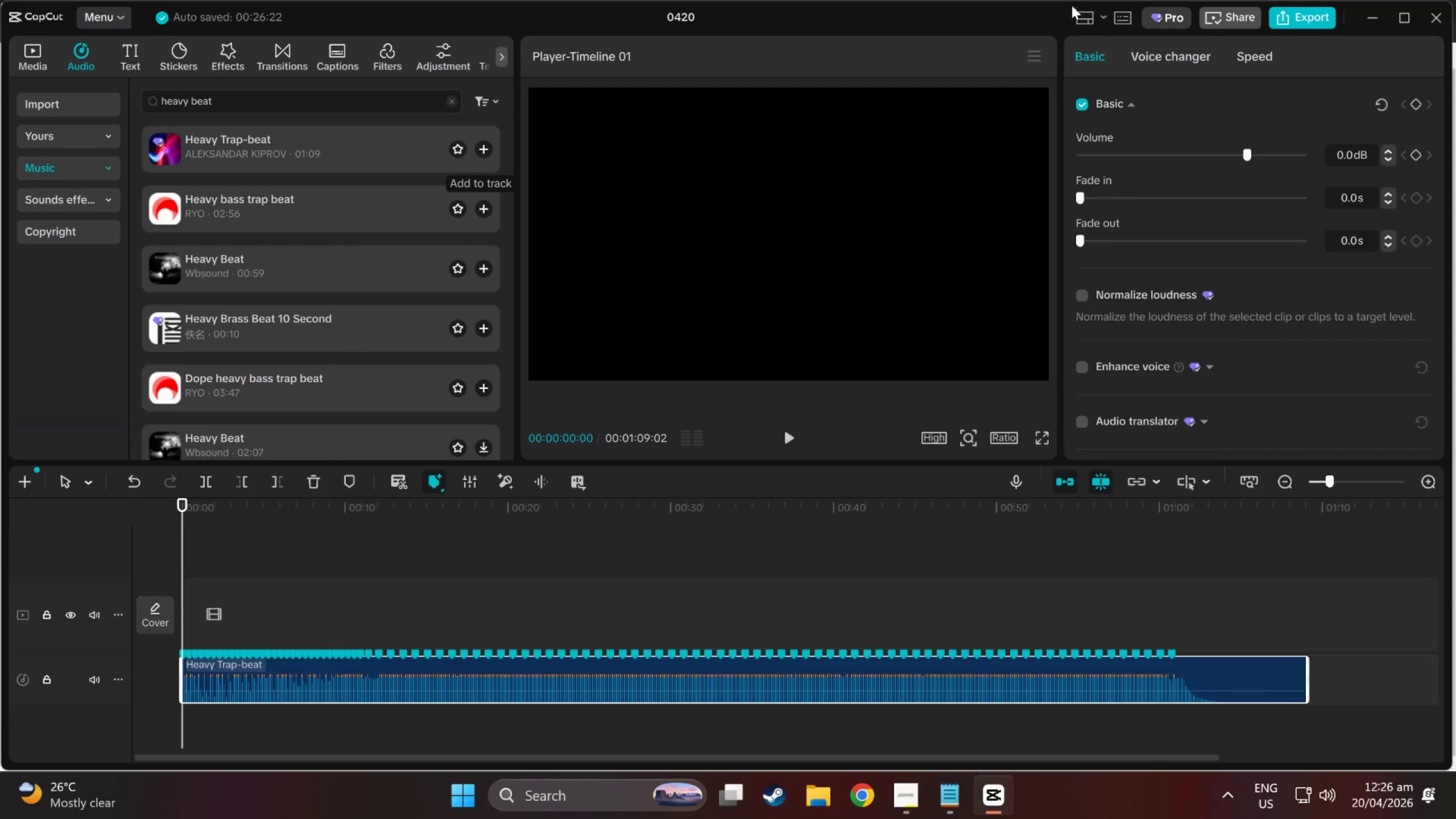 
key(Meta+MetaLeft)
 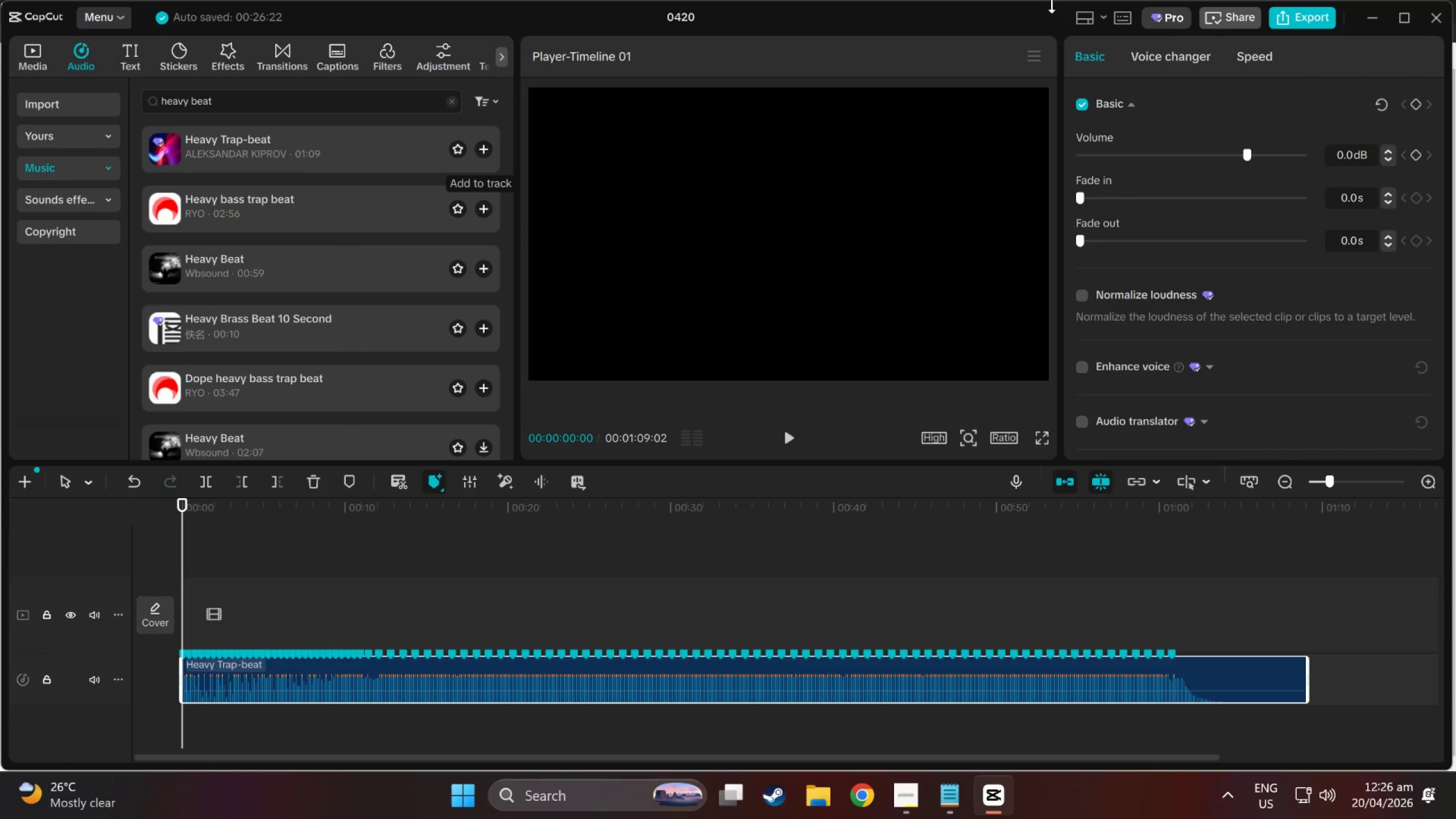 
key(Meta+Shift+ShiftLeft)
 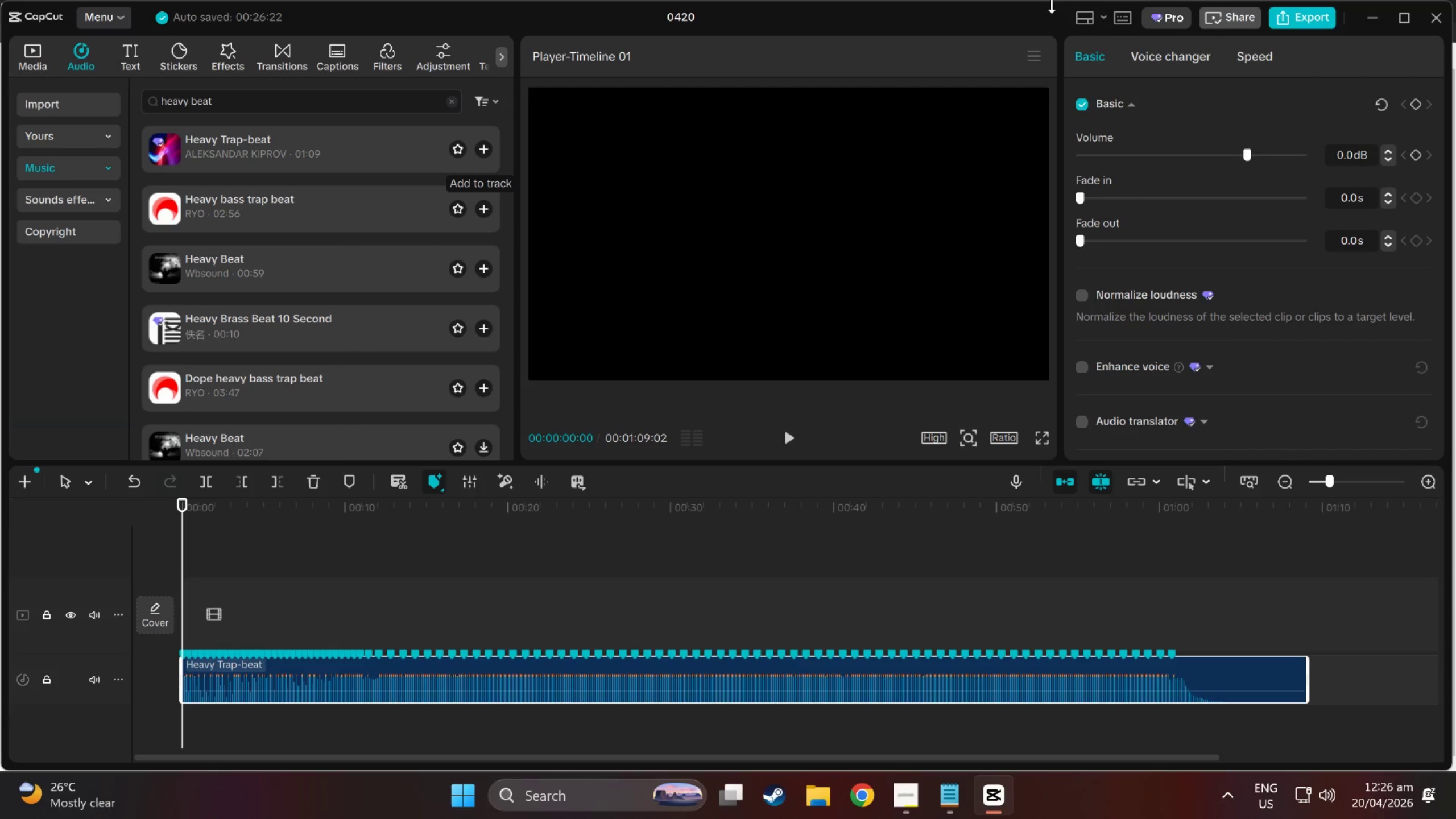 
key(Meta+Shift+S)
 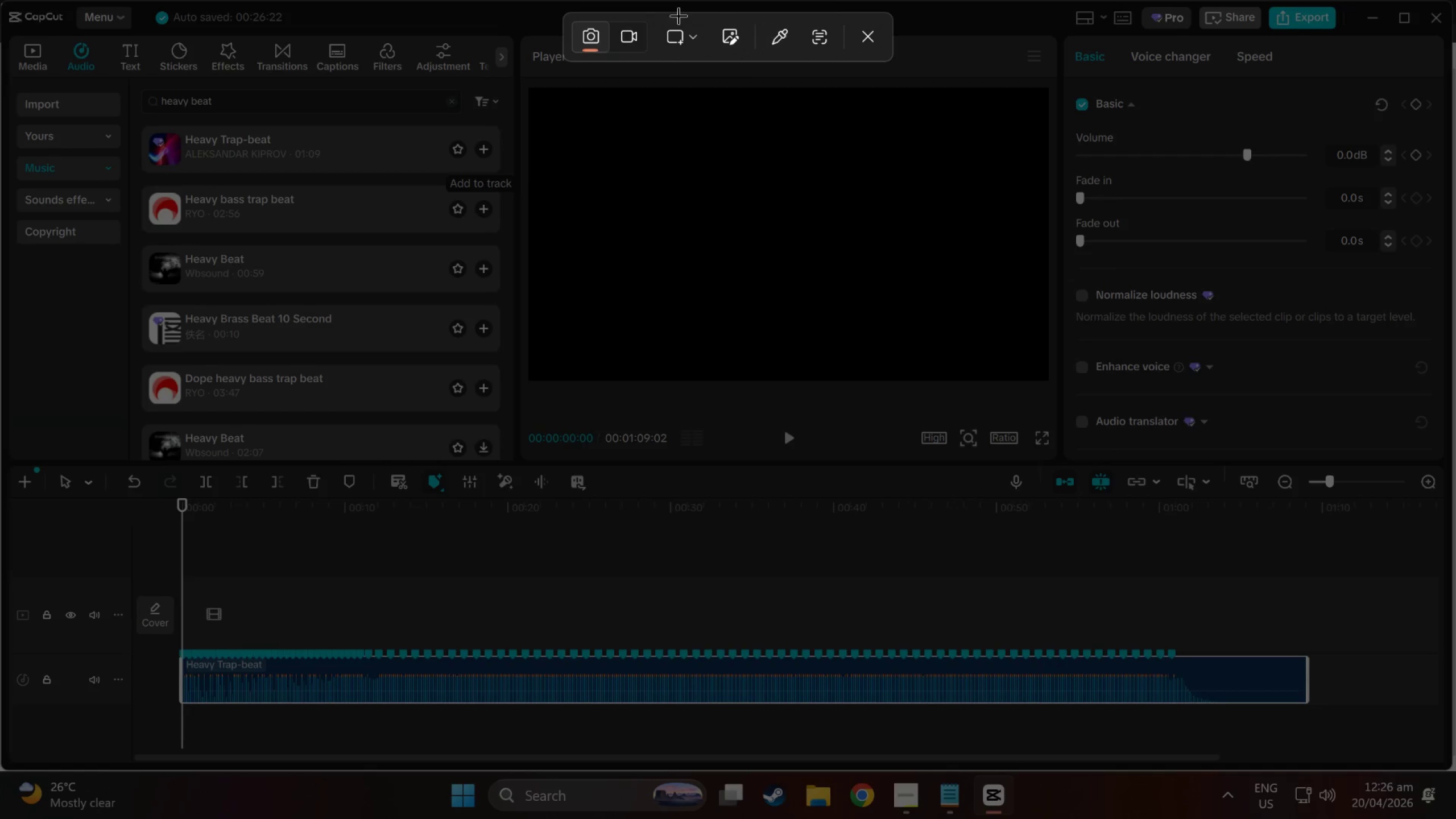 
left_click([696, 36])
 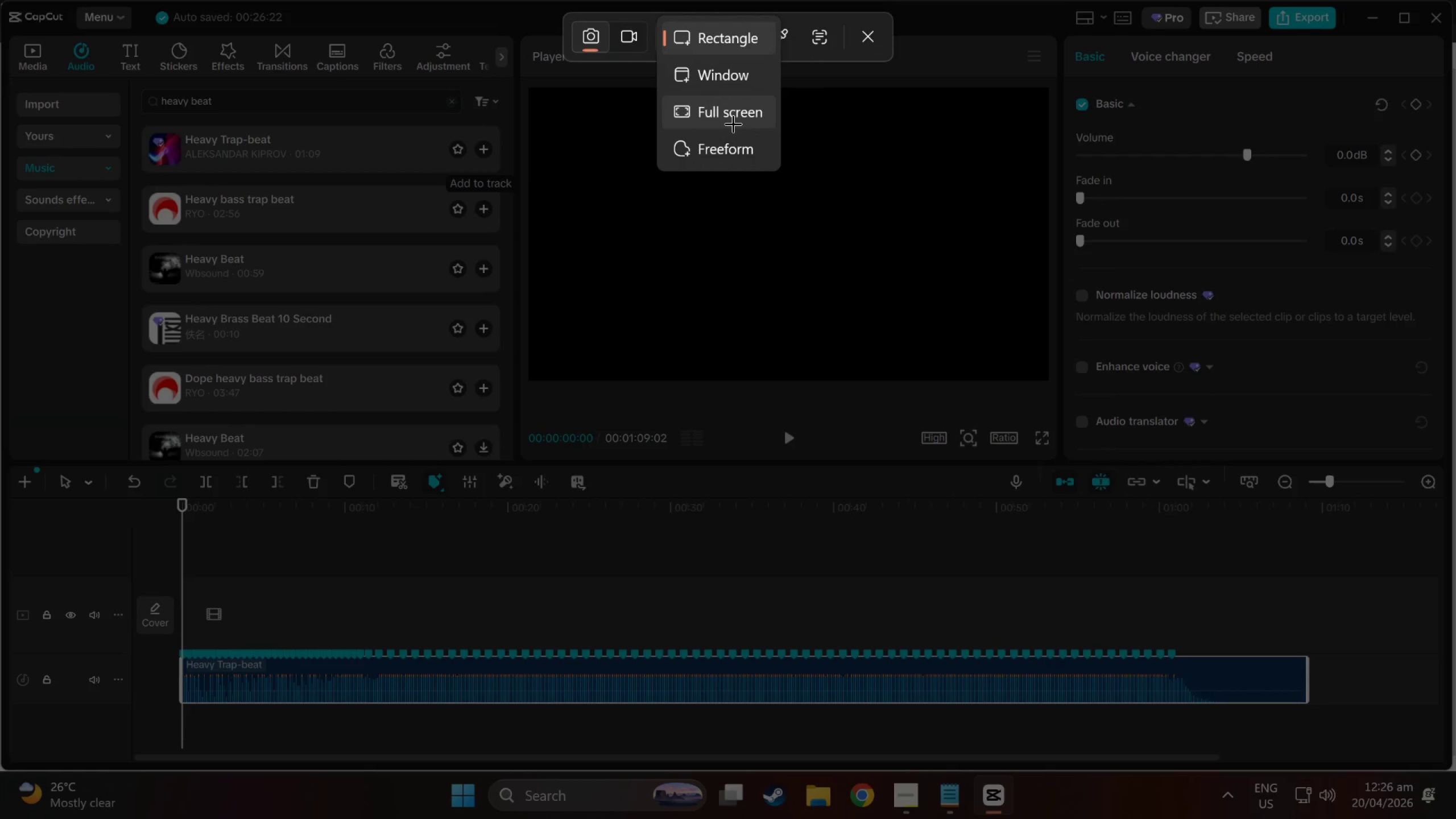 
left_click([733, 123])
 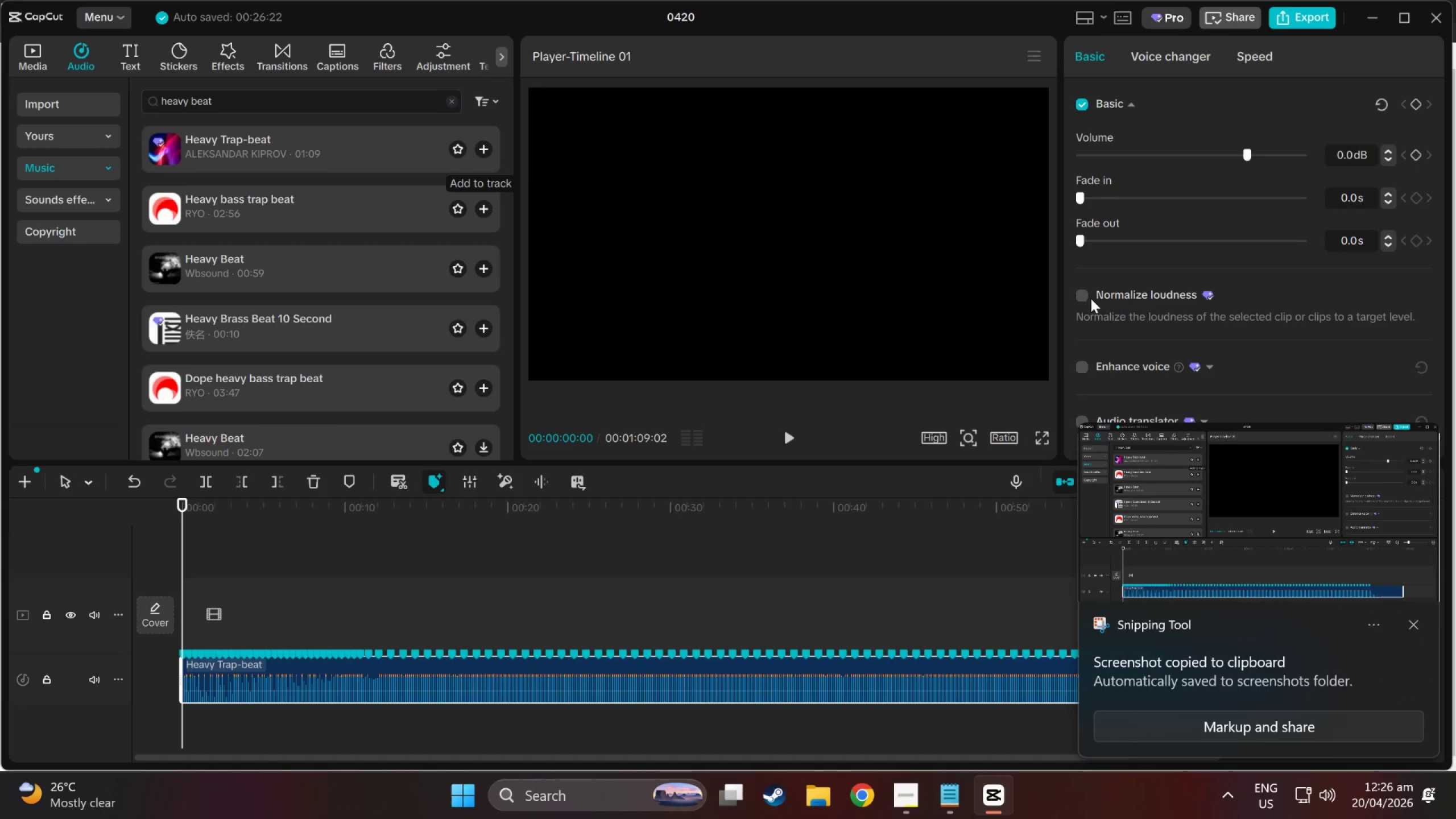 
left_click([1202, 511])
 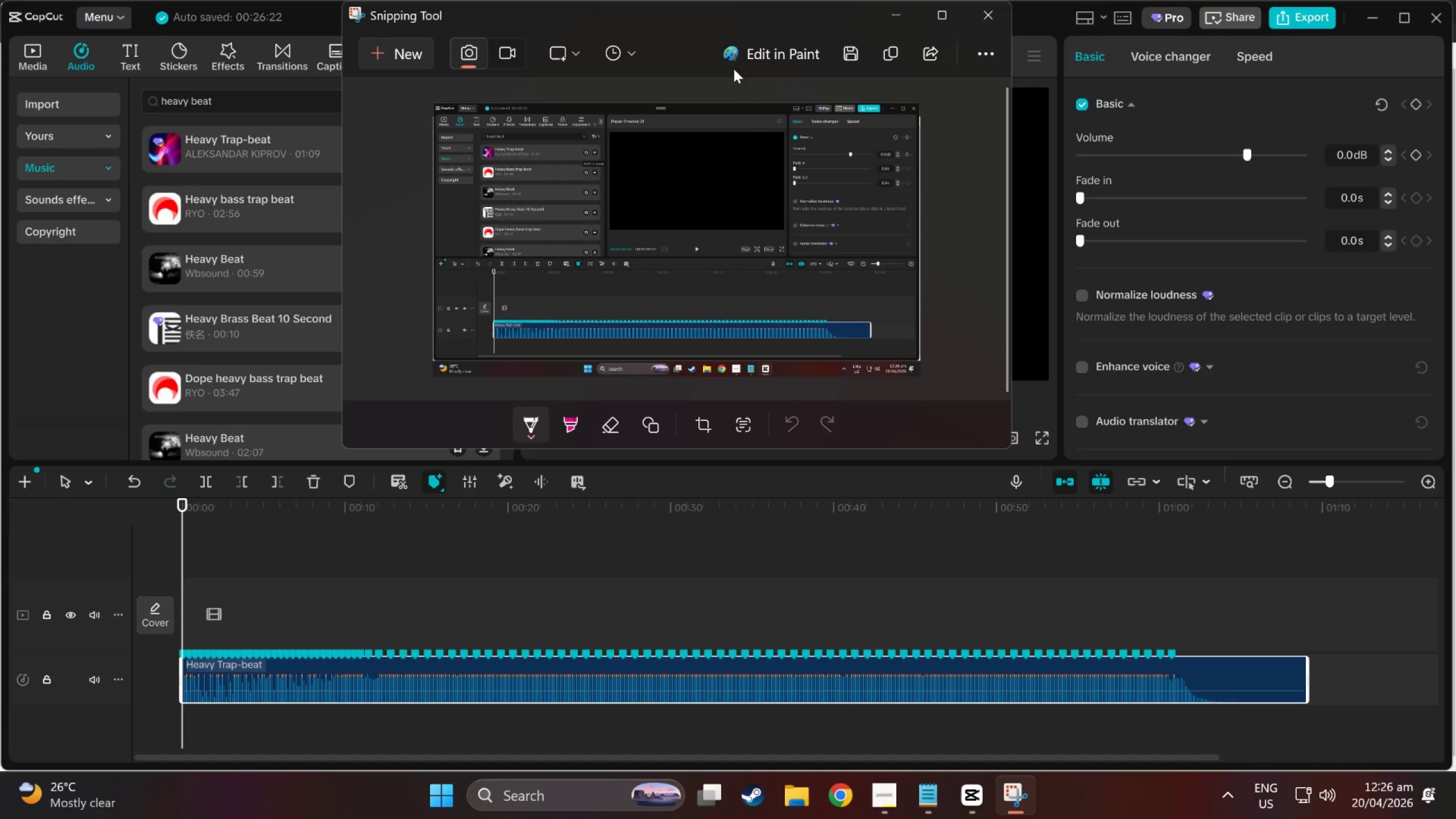 
left_click([851, 55])
 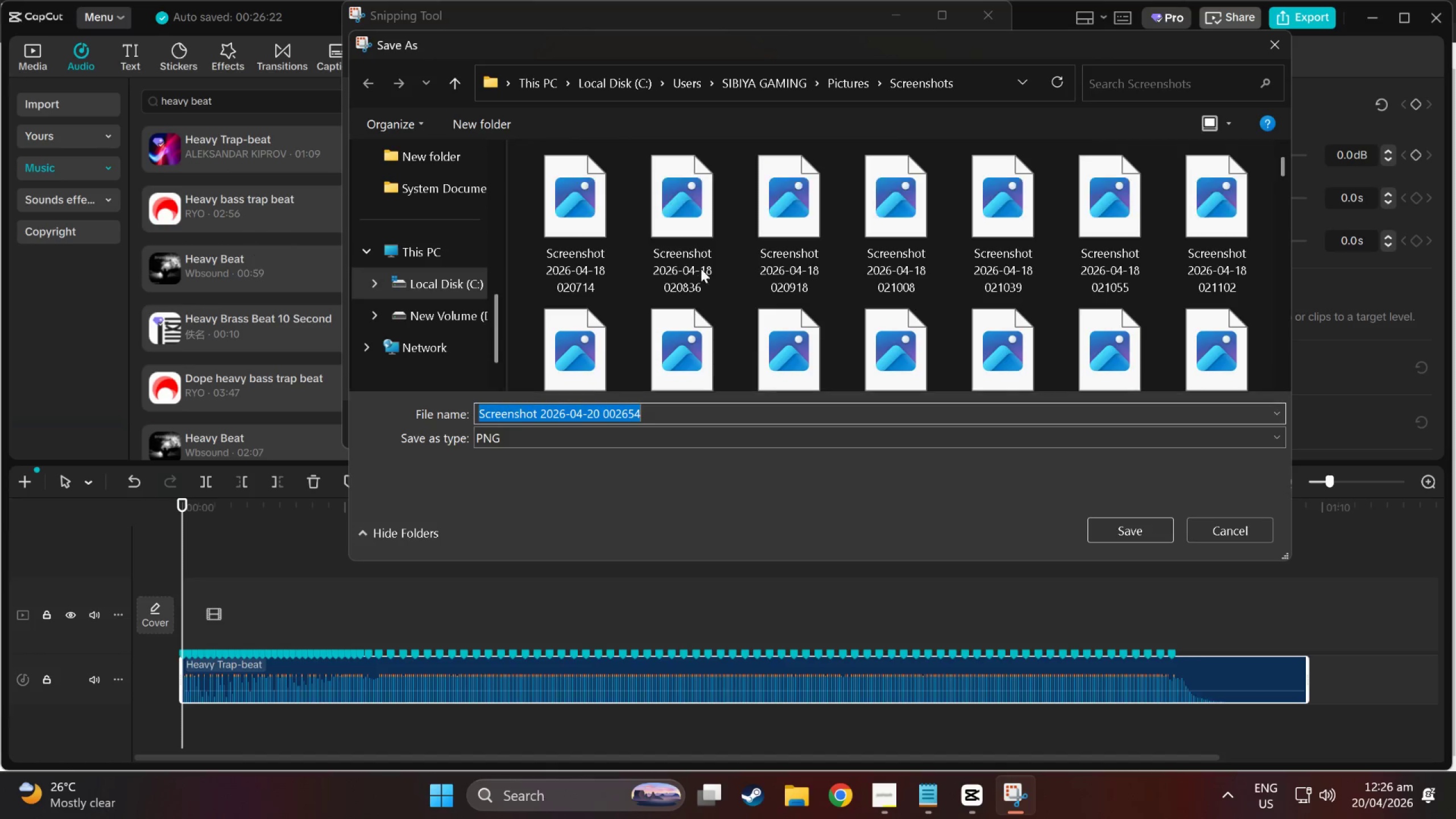 
scroll: coordinate [414, 225], scroll_direction: up, amount: 14.0
 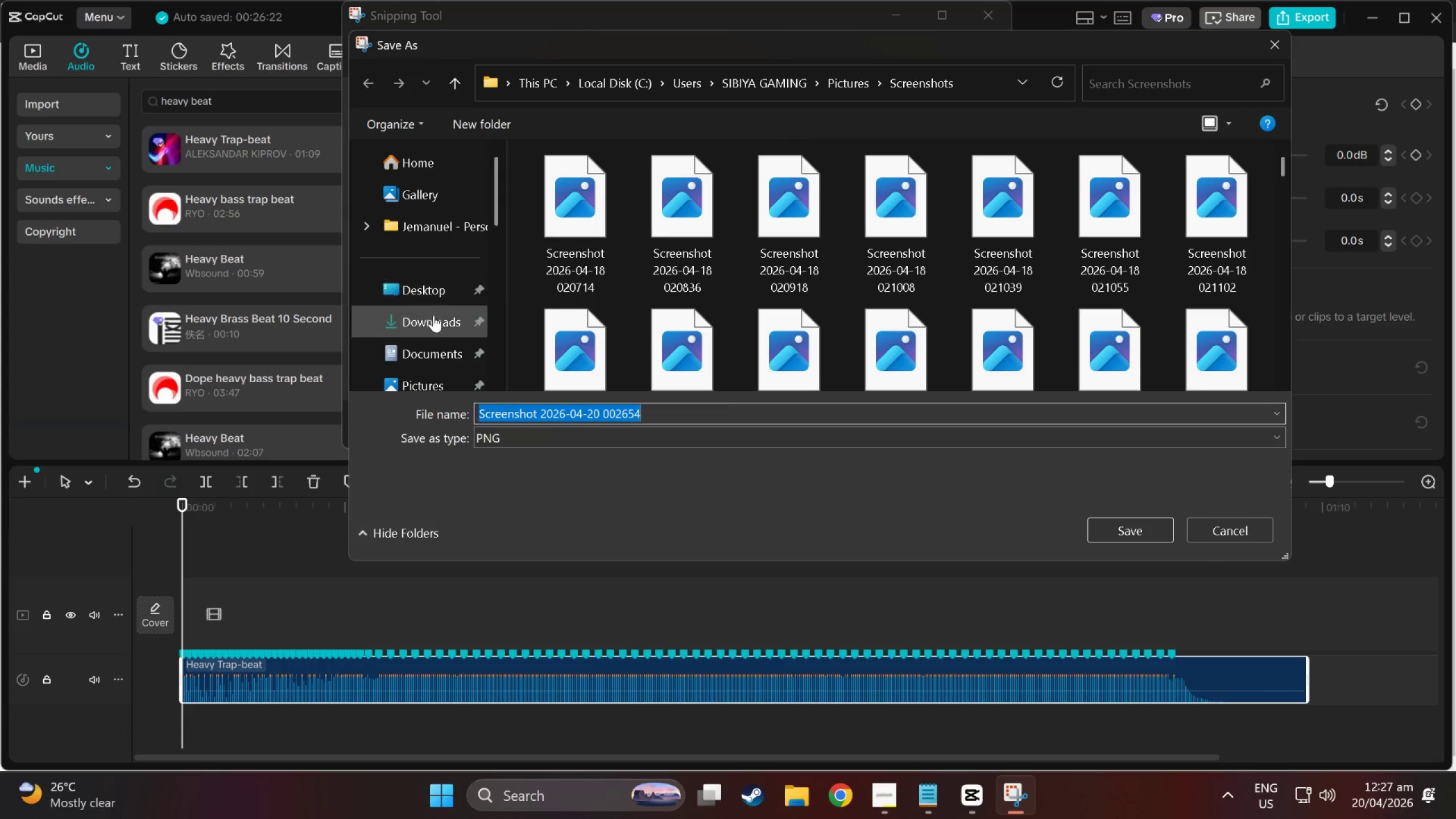 
left_click([437, 327])
 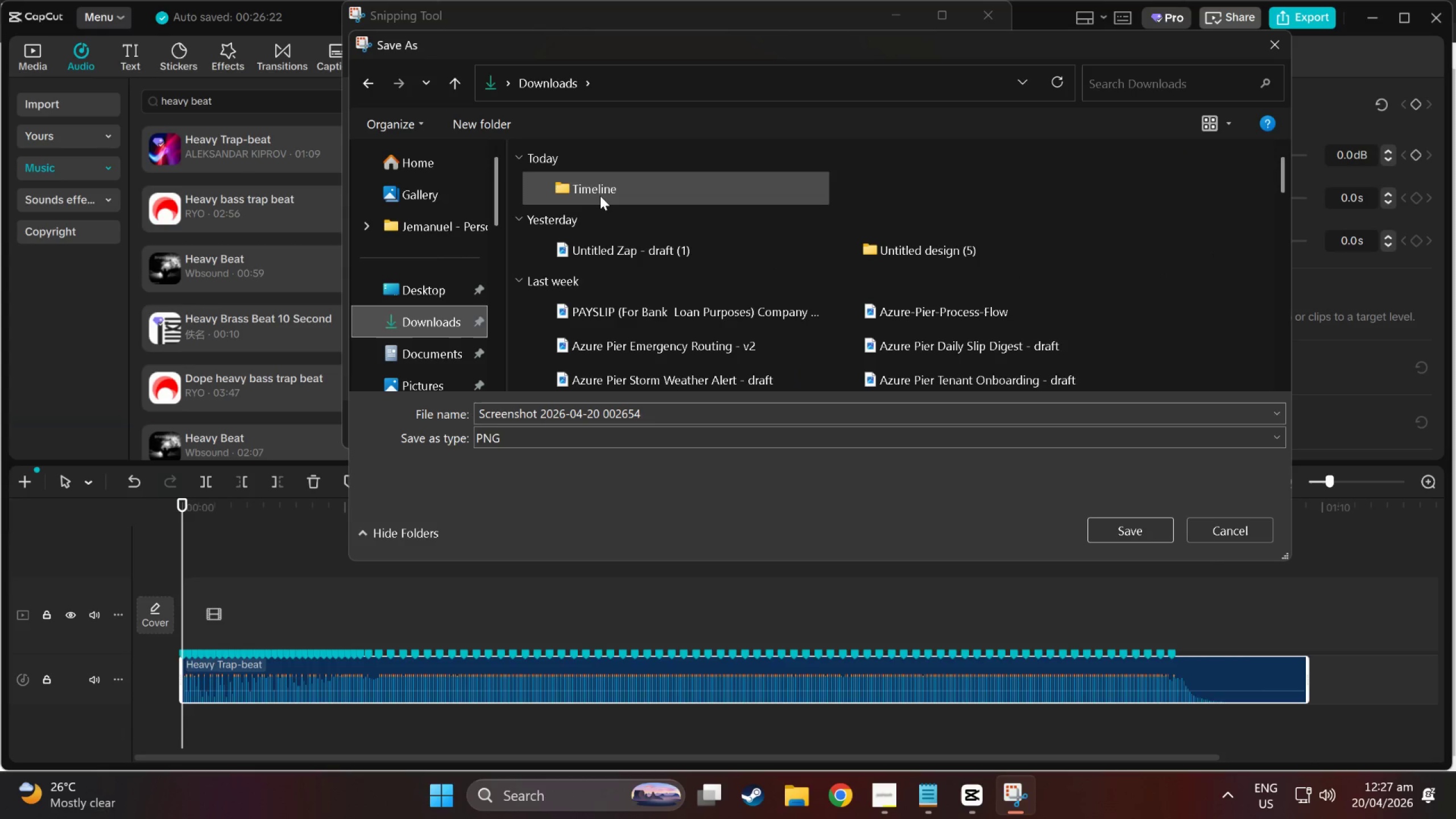 
double_click([600, 196])
 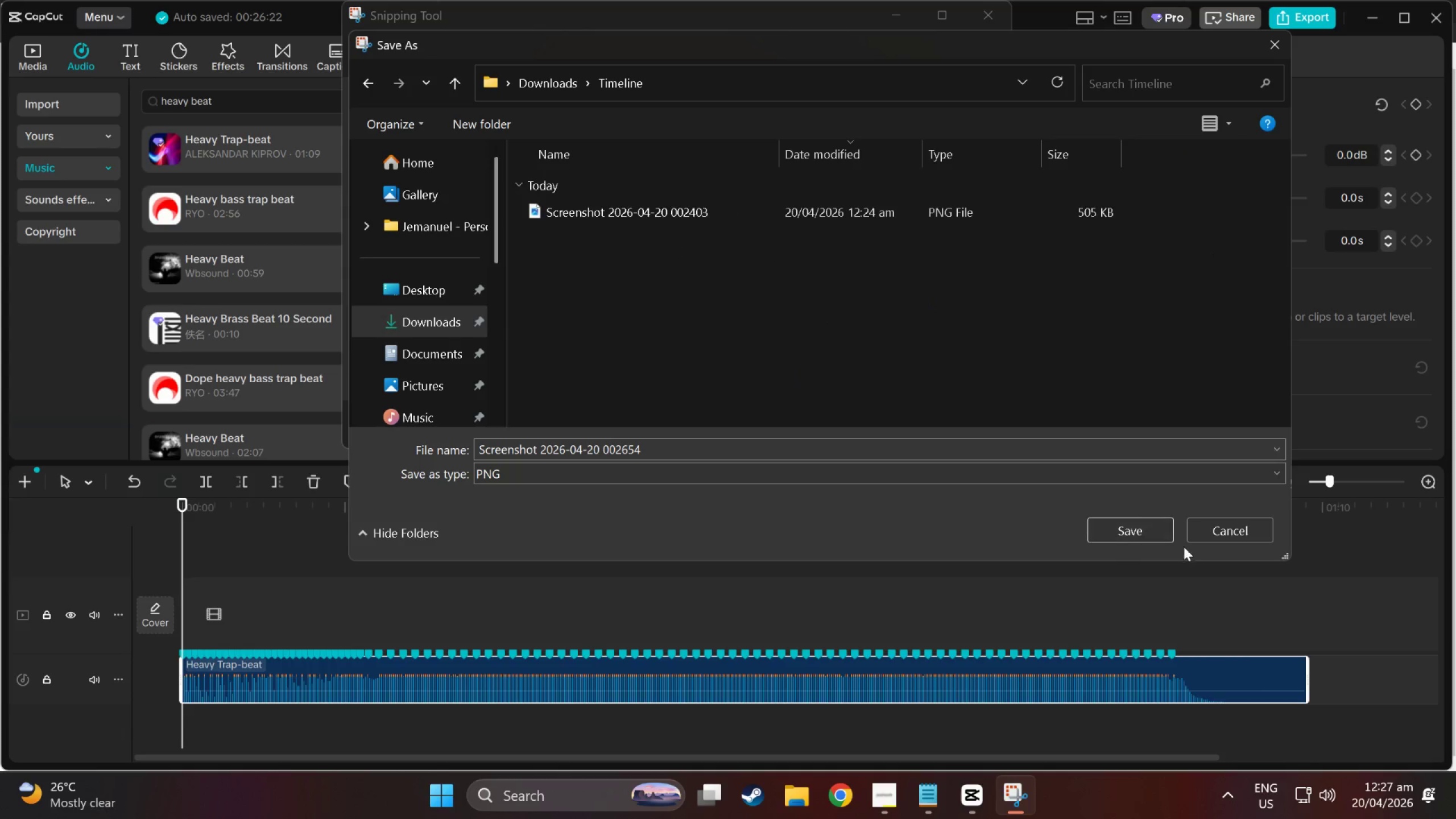 
left_click([1134, 526])
 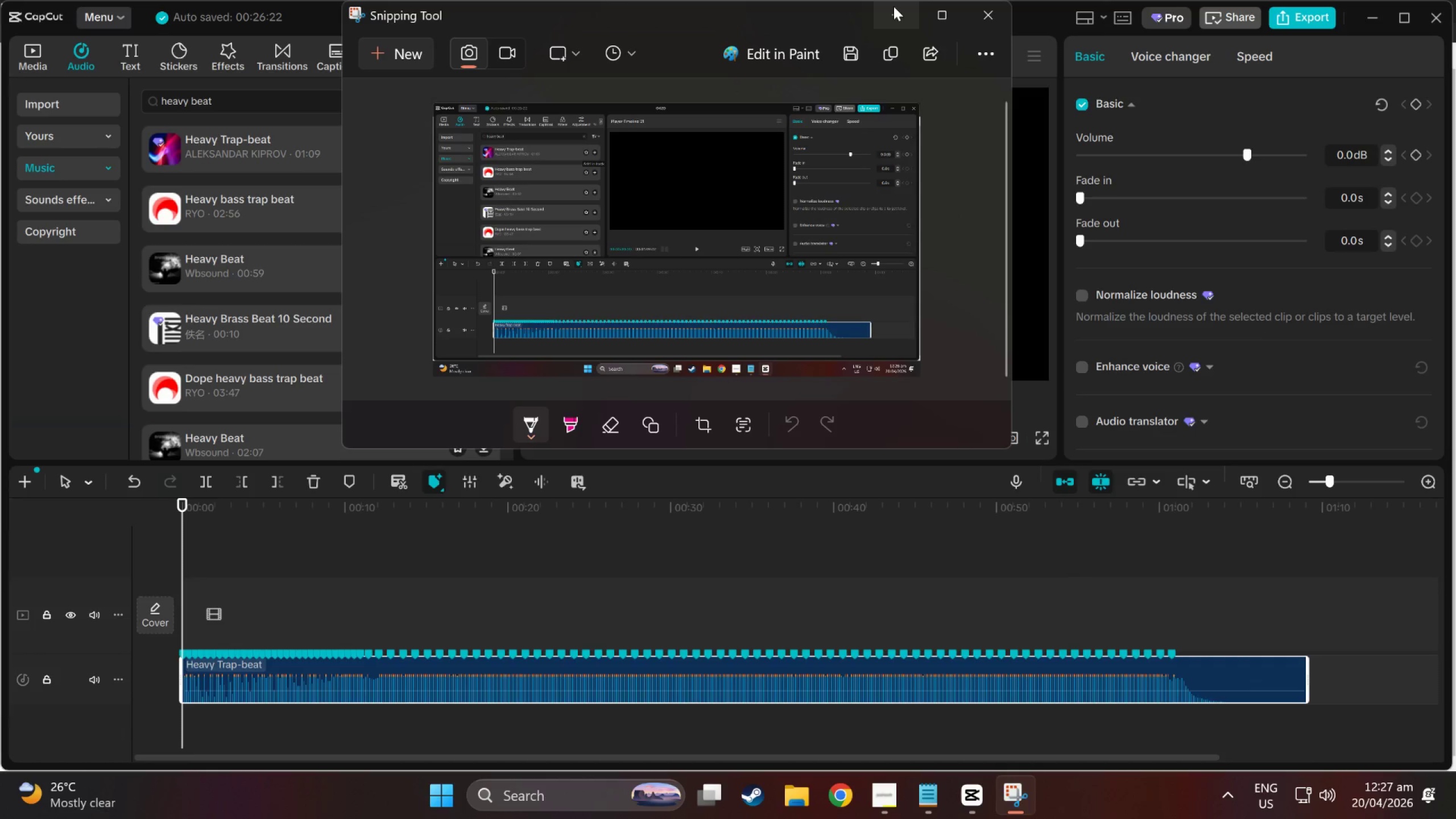 
left_click([894, 6])
 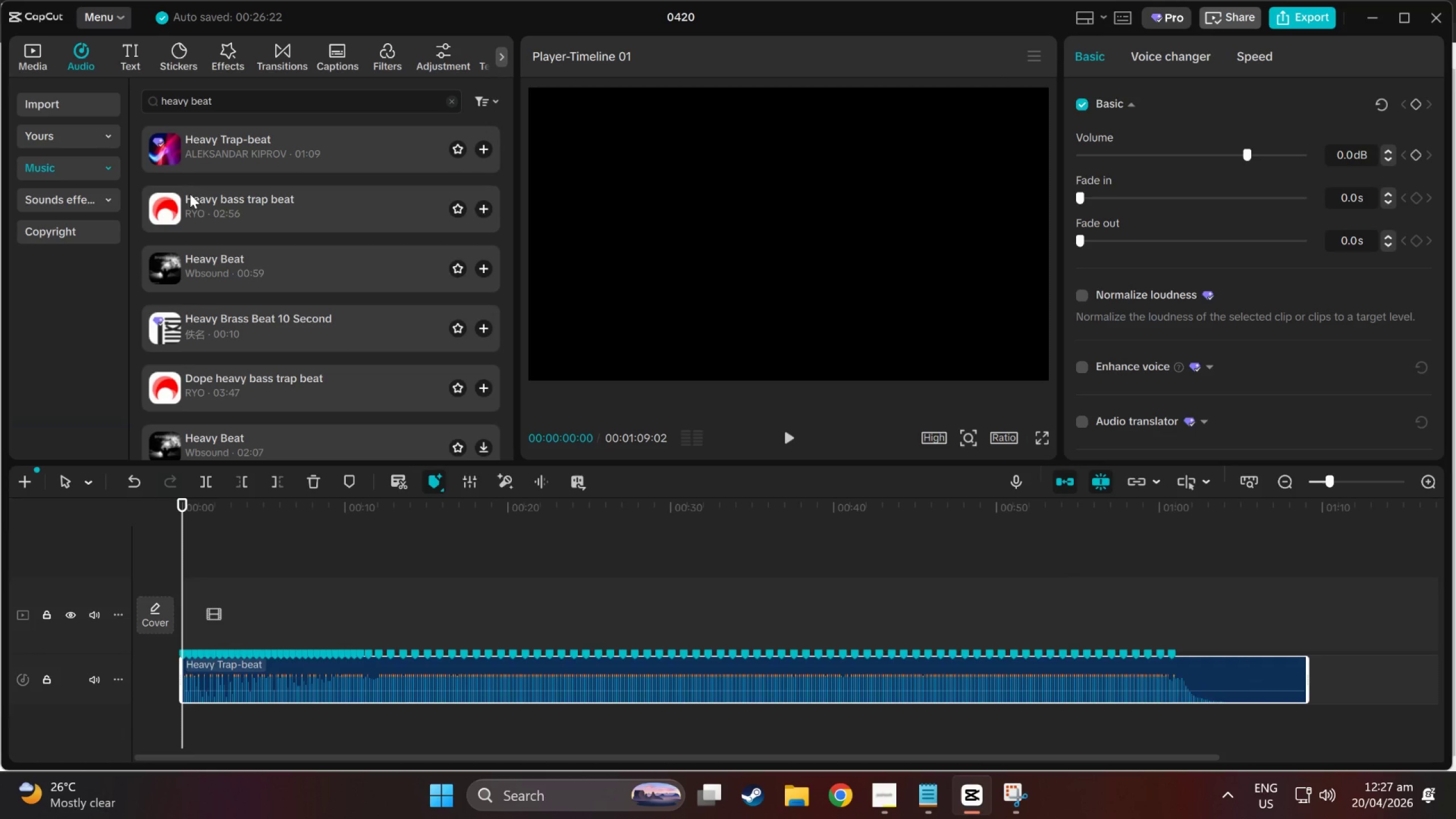 
scroll: coordinate [230, 208], scroll_direction: up, amount: 4.0
 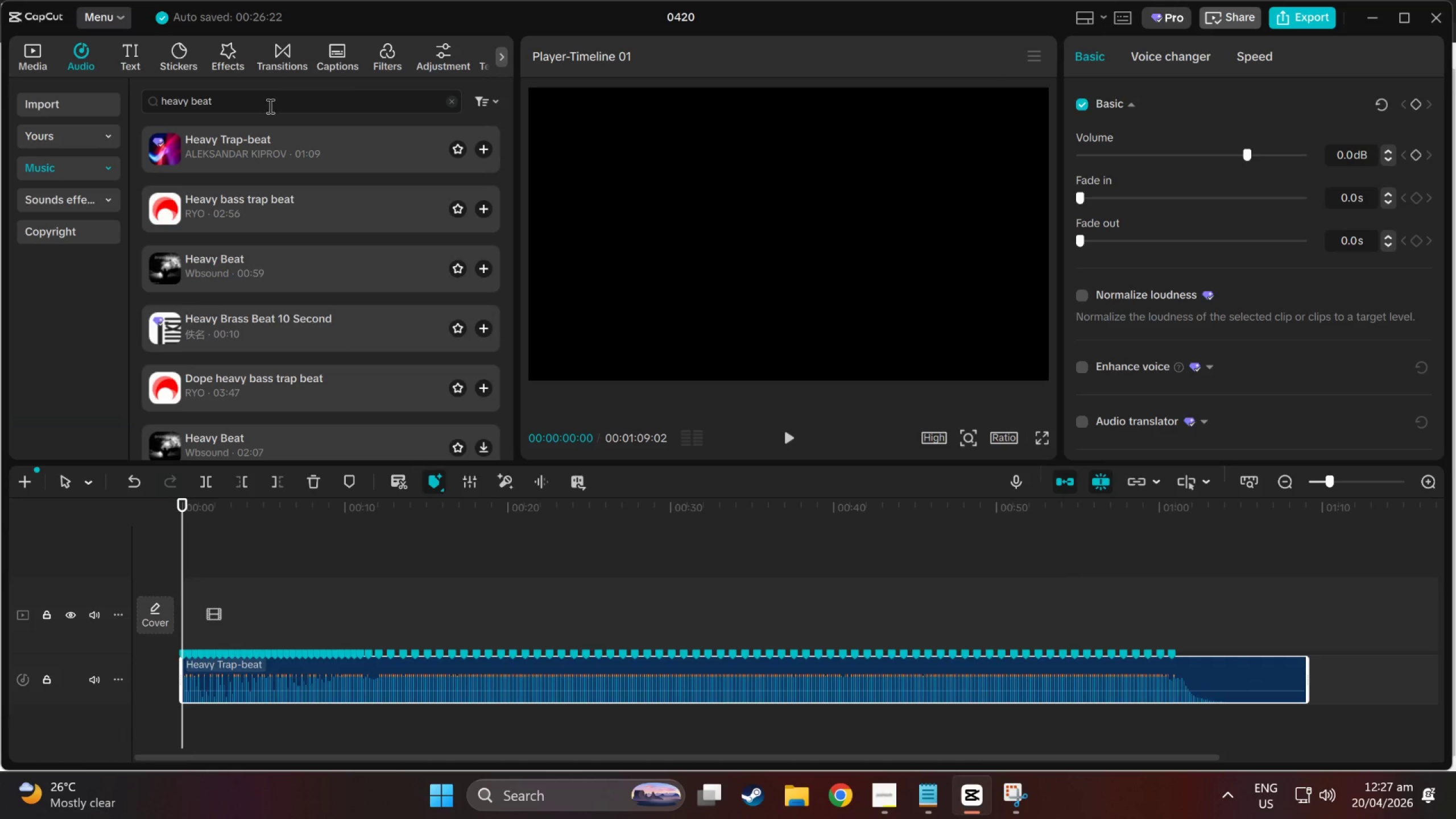 
left_click([25, 60])
 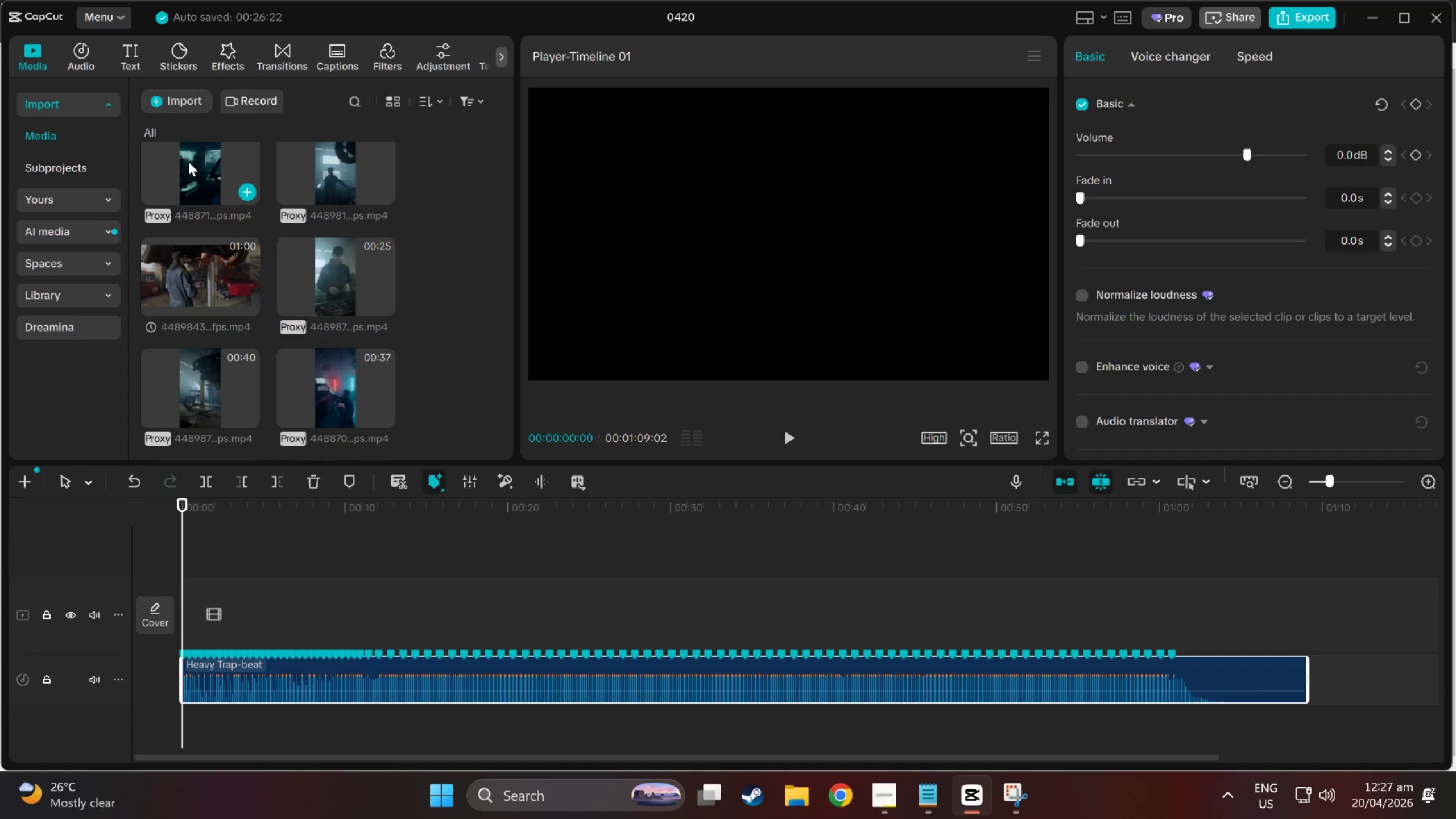 
scroll: coordinate [188, 291], scroll_direction: up, amount: 12.0
 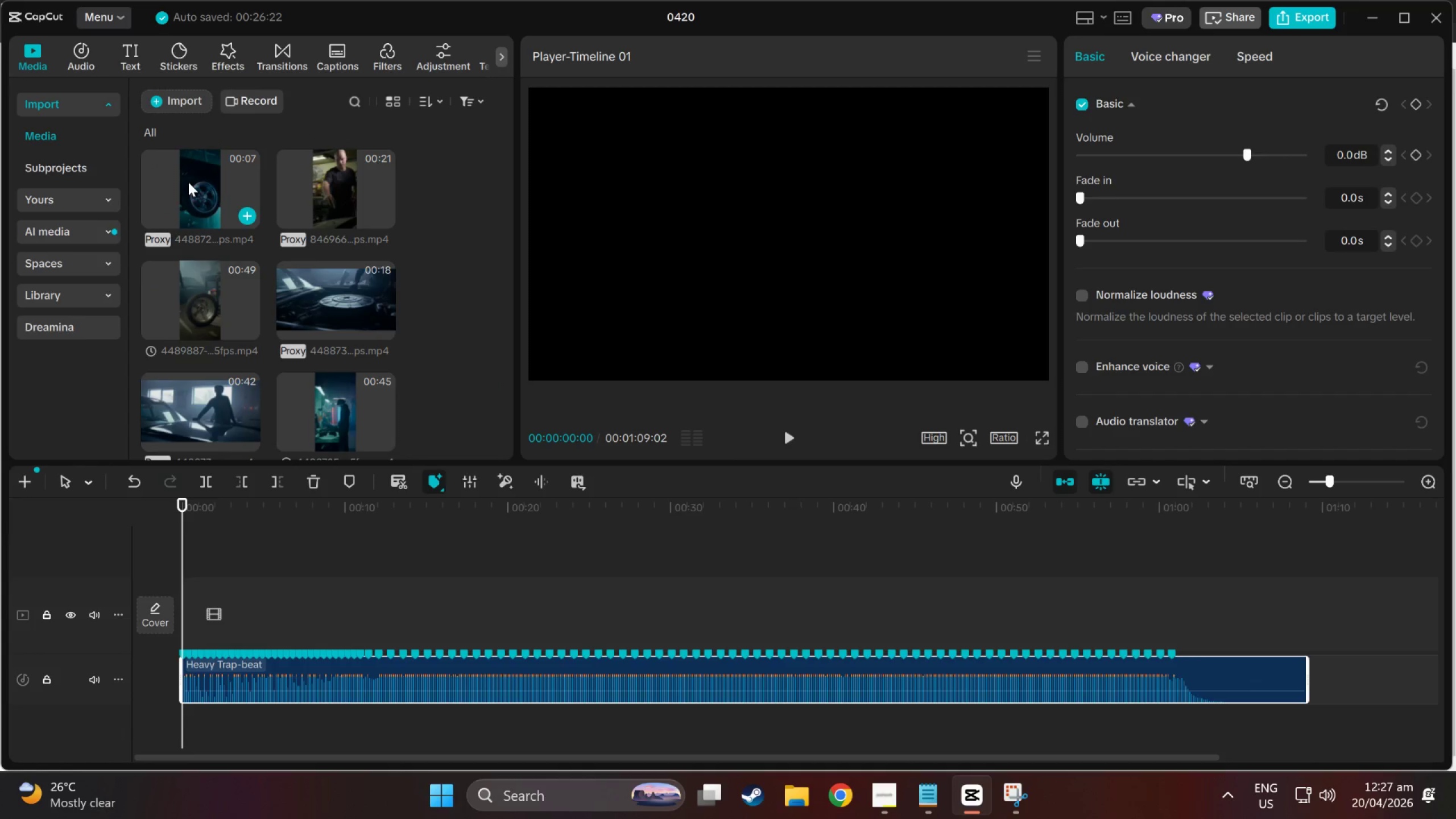 
left_click_drag(start_coordinate=[188, 182], to_coordinate=[184, 632])
 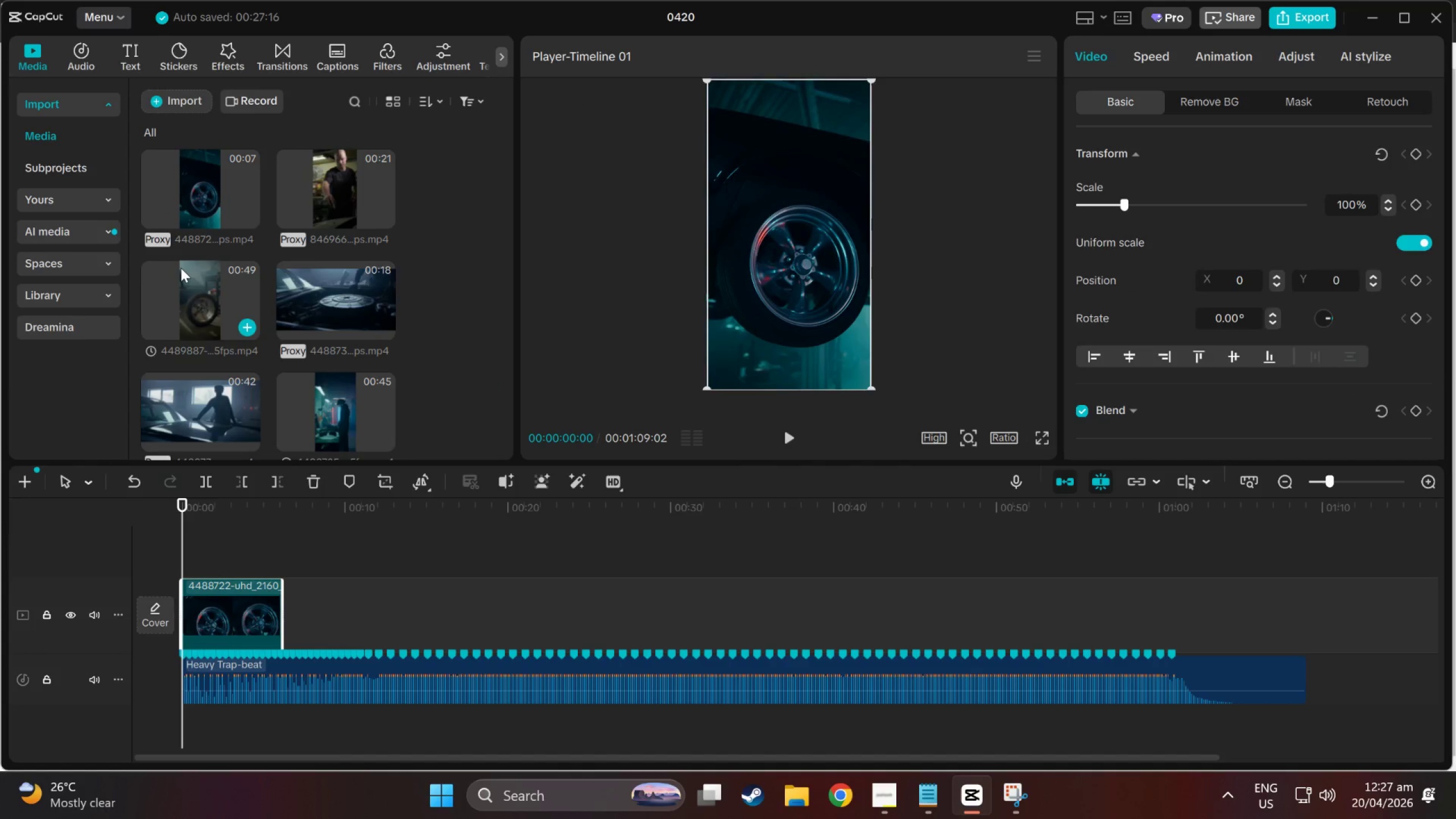 
left_click_drag(start_coordinate=[183, 272], to_coordinate=[288, 615])
 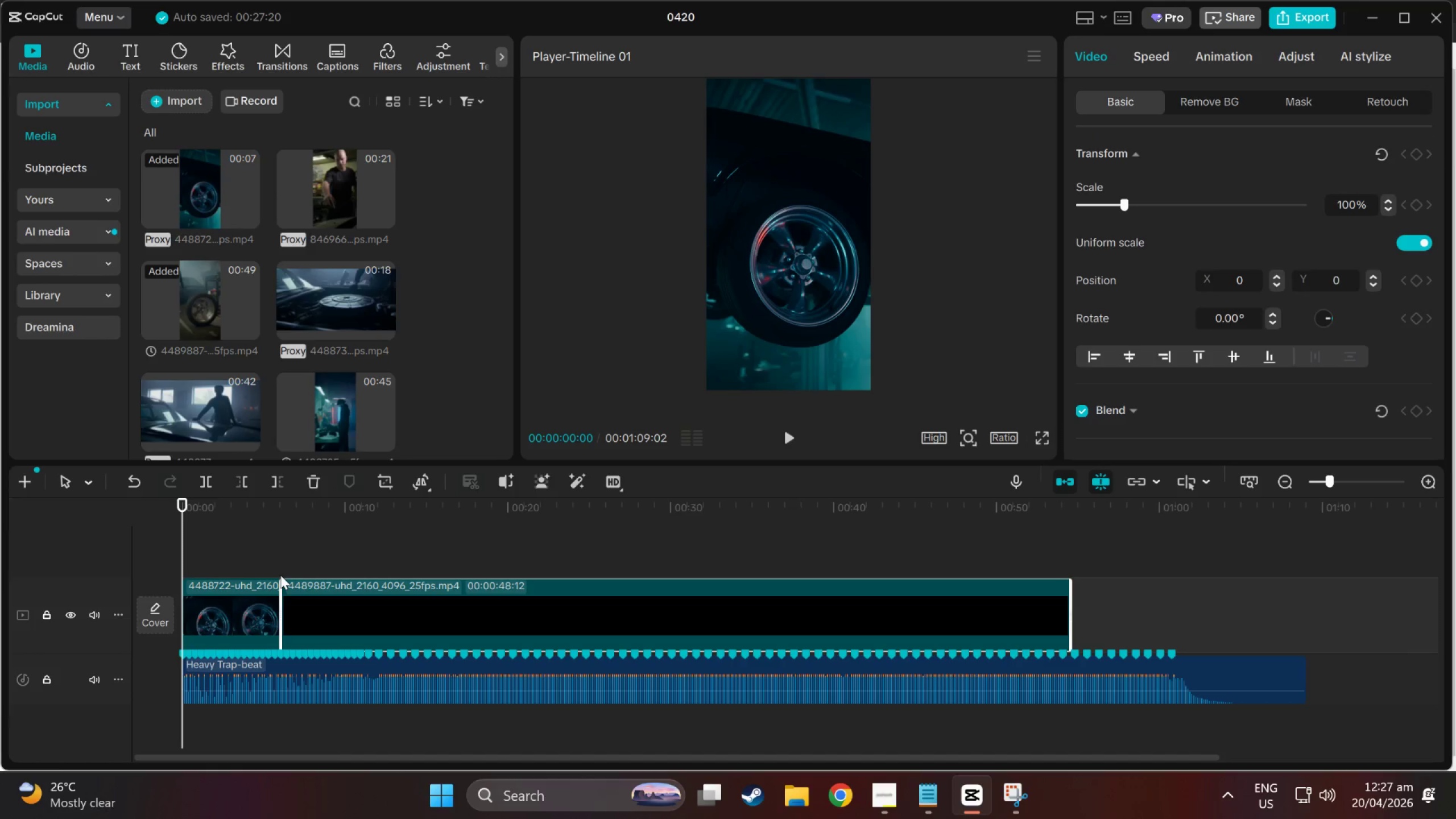 
key(Control+ControlLeft)
 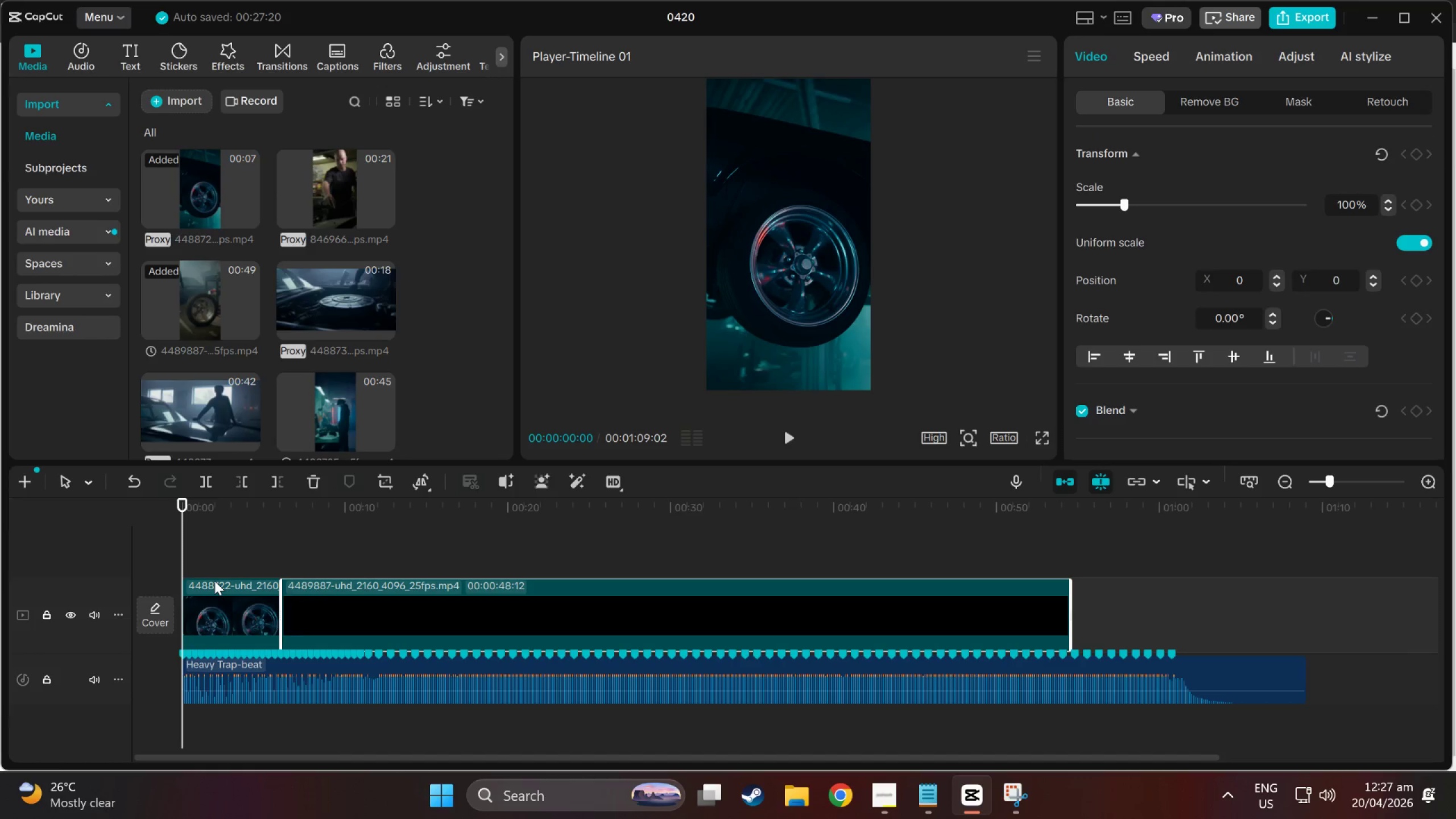 
hold_key(key=ControlLeft, duration=1.5)
 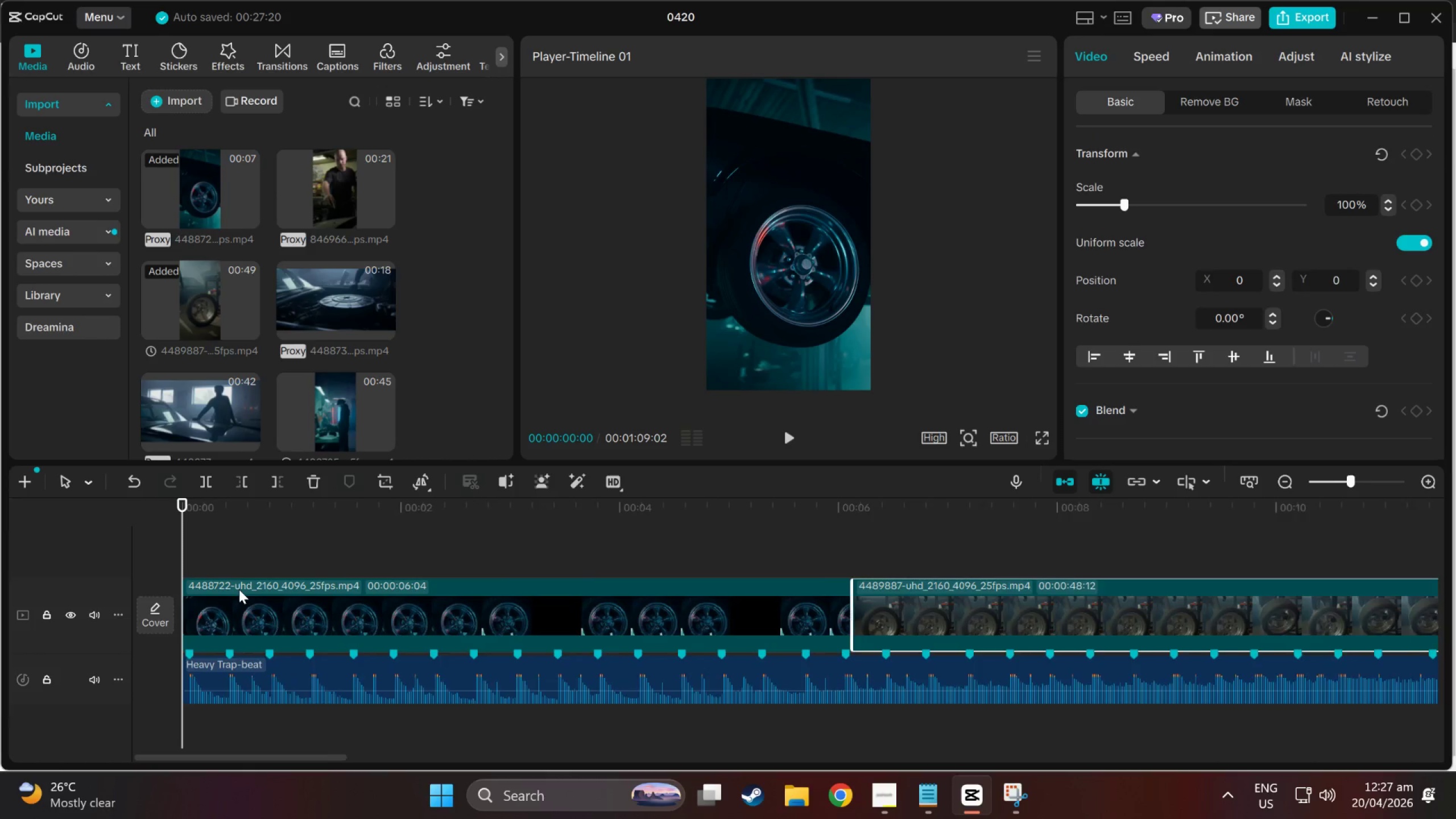 
hold_key(key=ControlLeft, duration=1.51)